 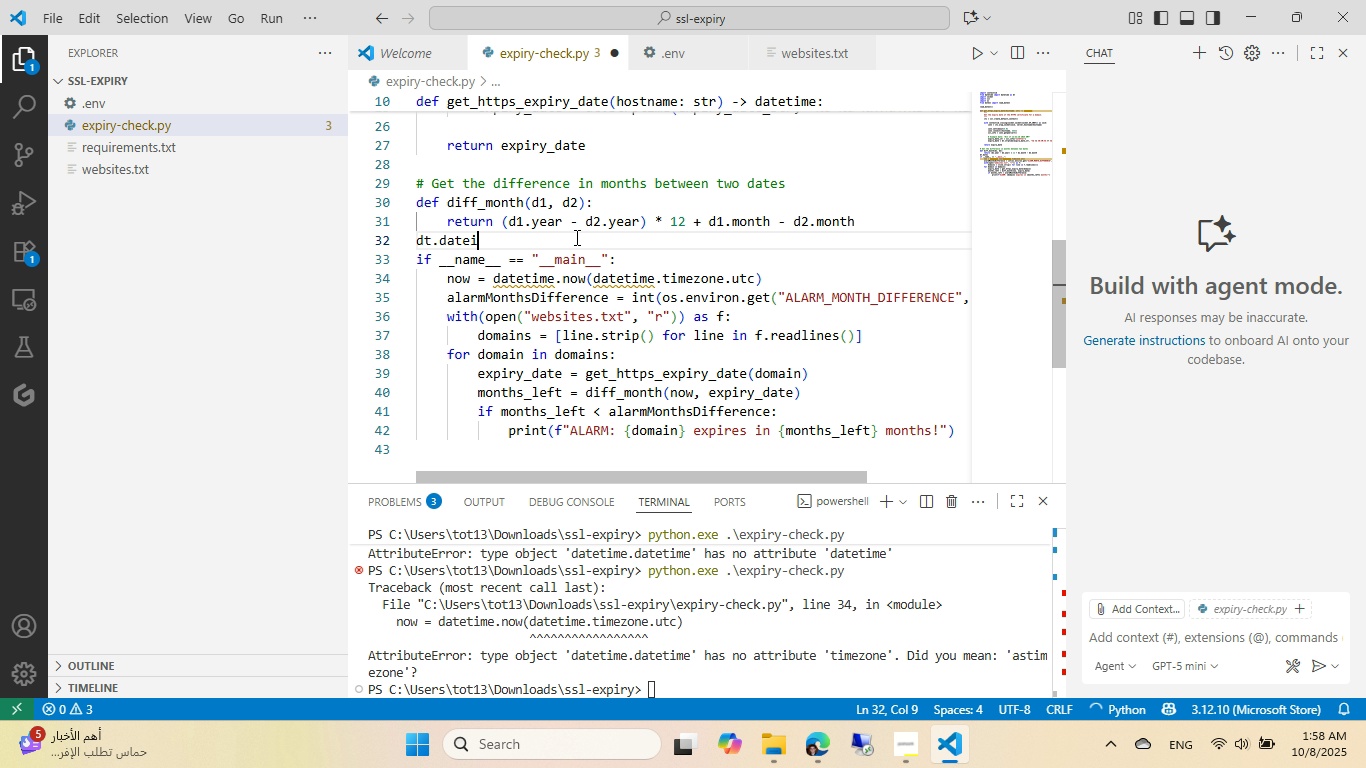 
key(Control+Z)
 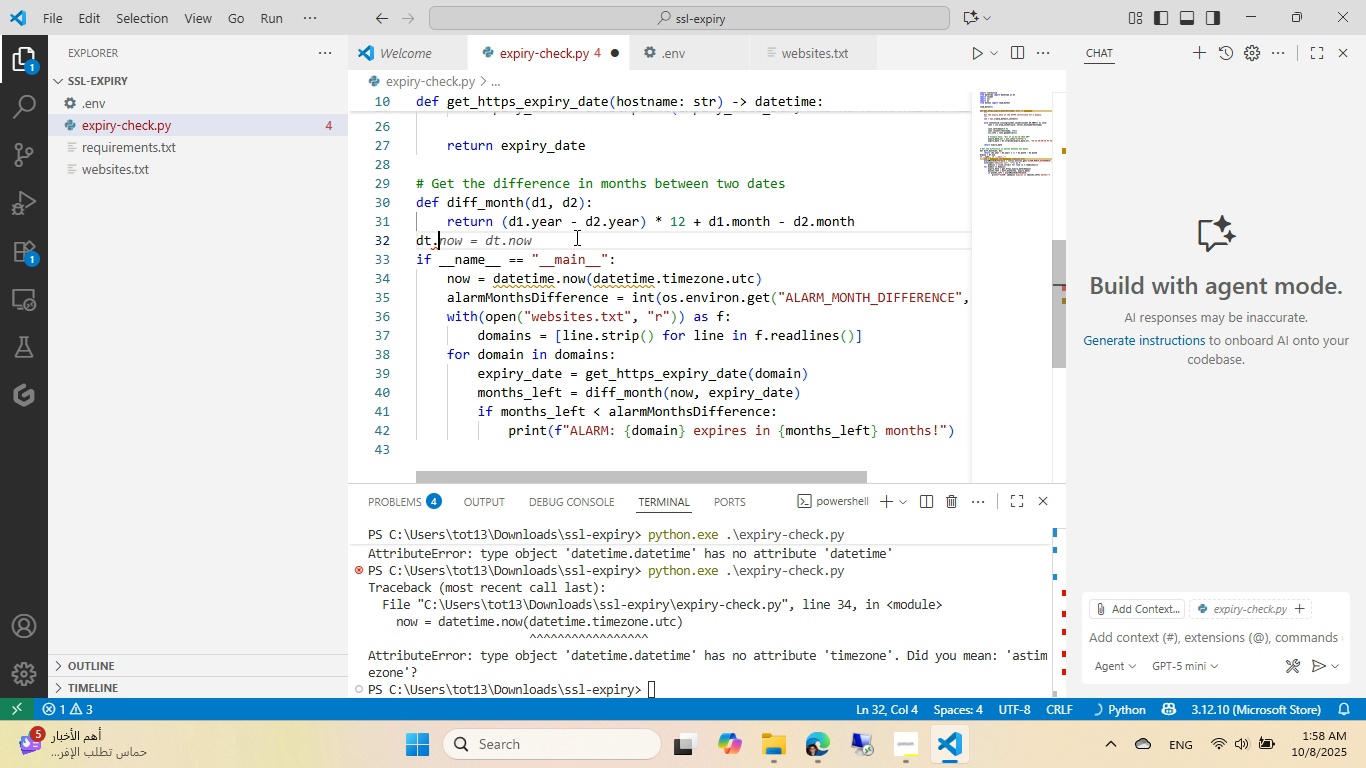 
key(Control+Z)
 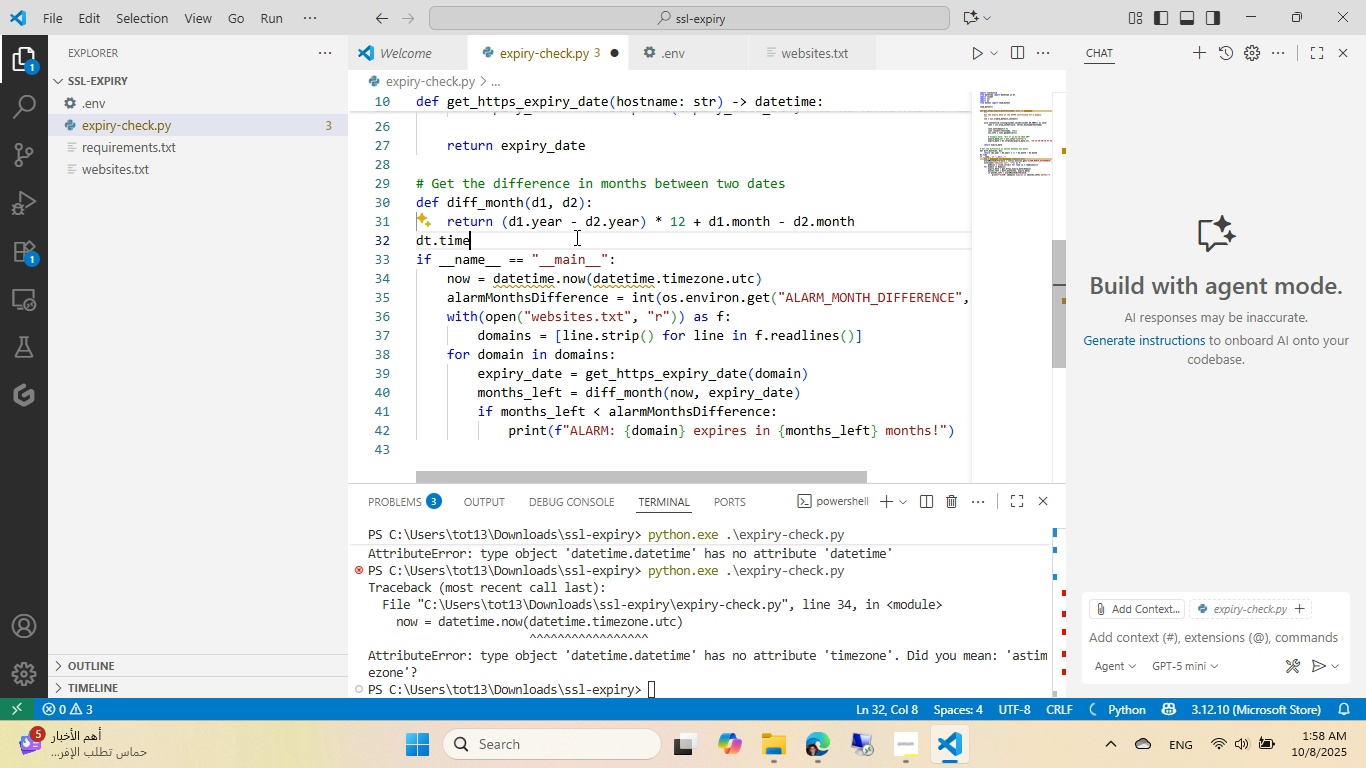 
key(Control+Z)
 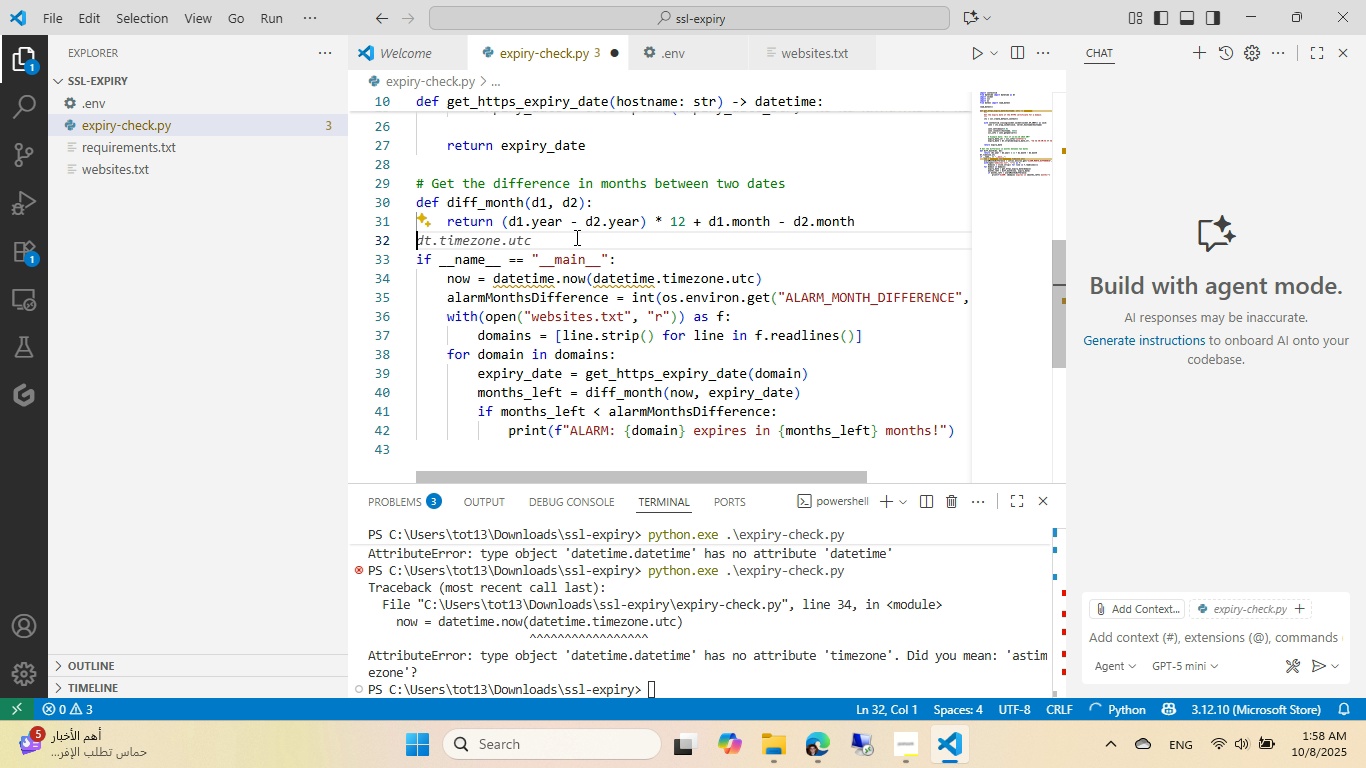 
key(Control+Z)
 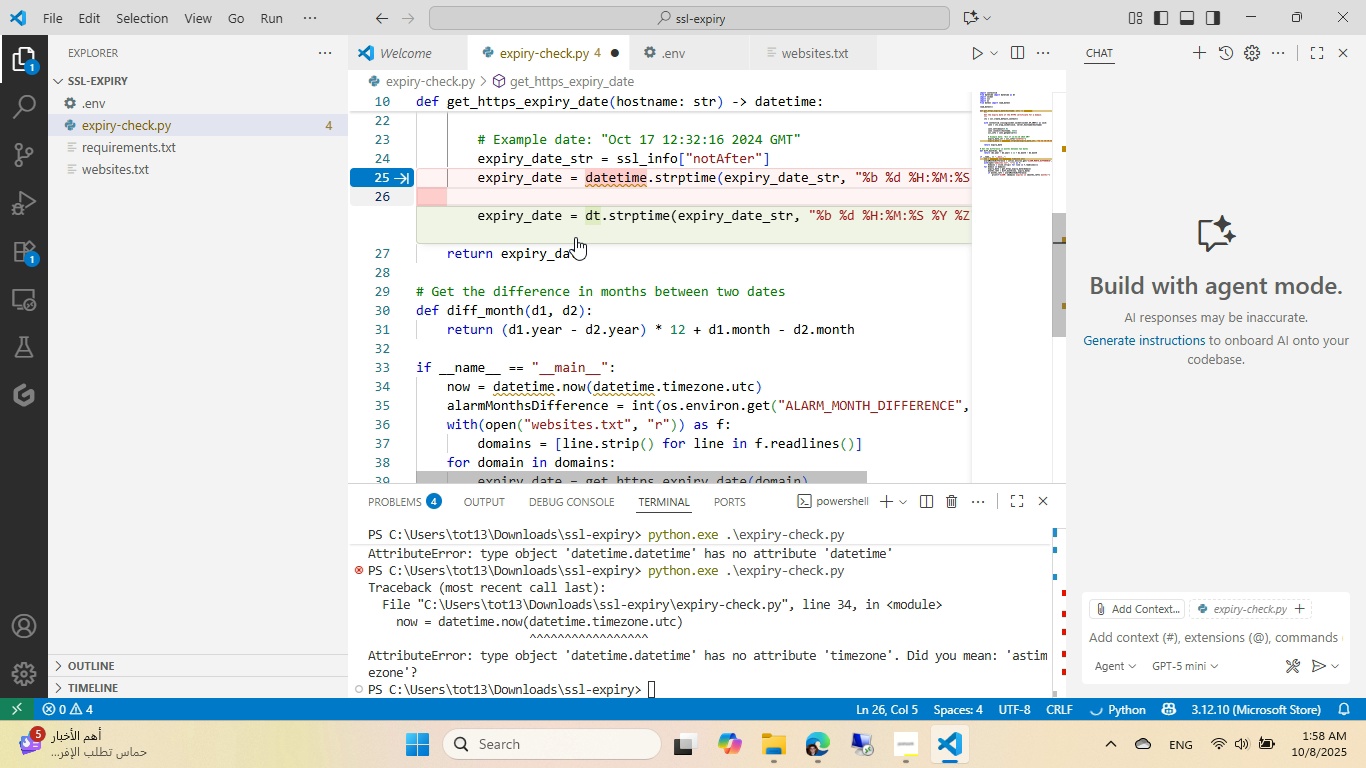 
scroll: coordinate [575, 237], scroll_direction: up, amount: 2.0